 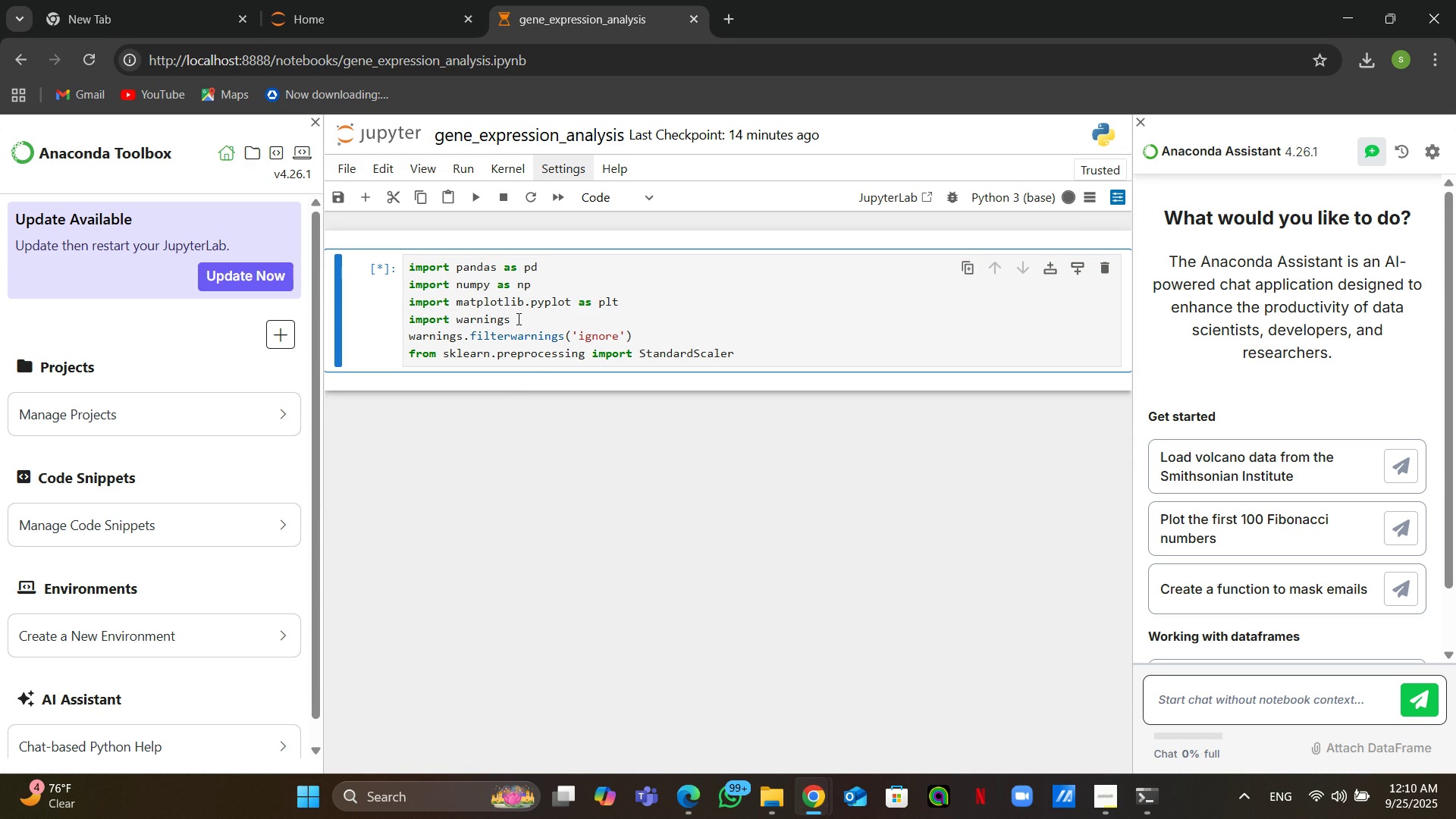 
left_click([672, 402])
 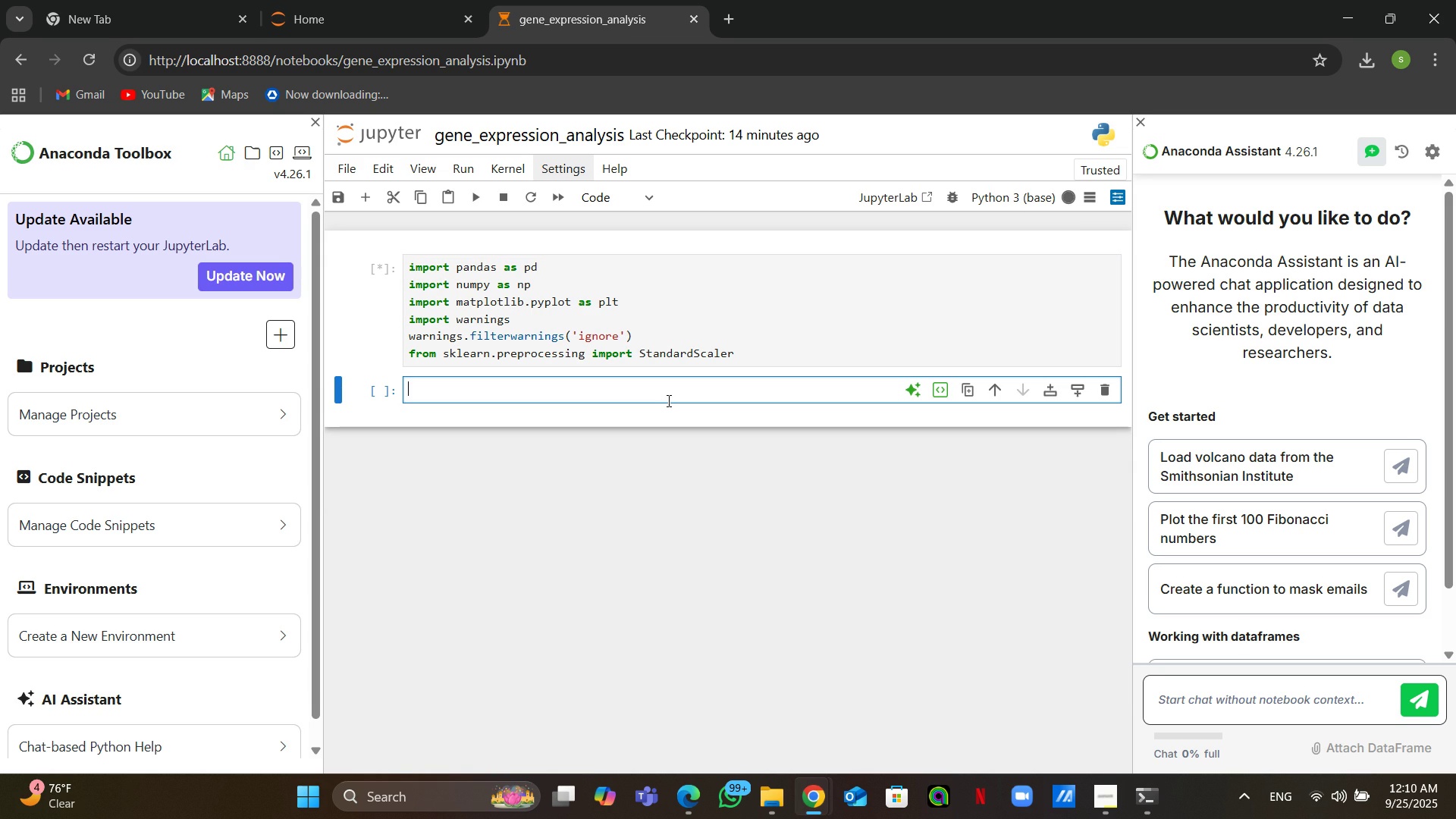 
left_click([667, 400])
 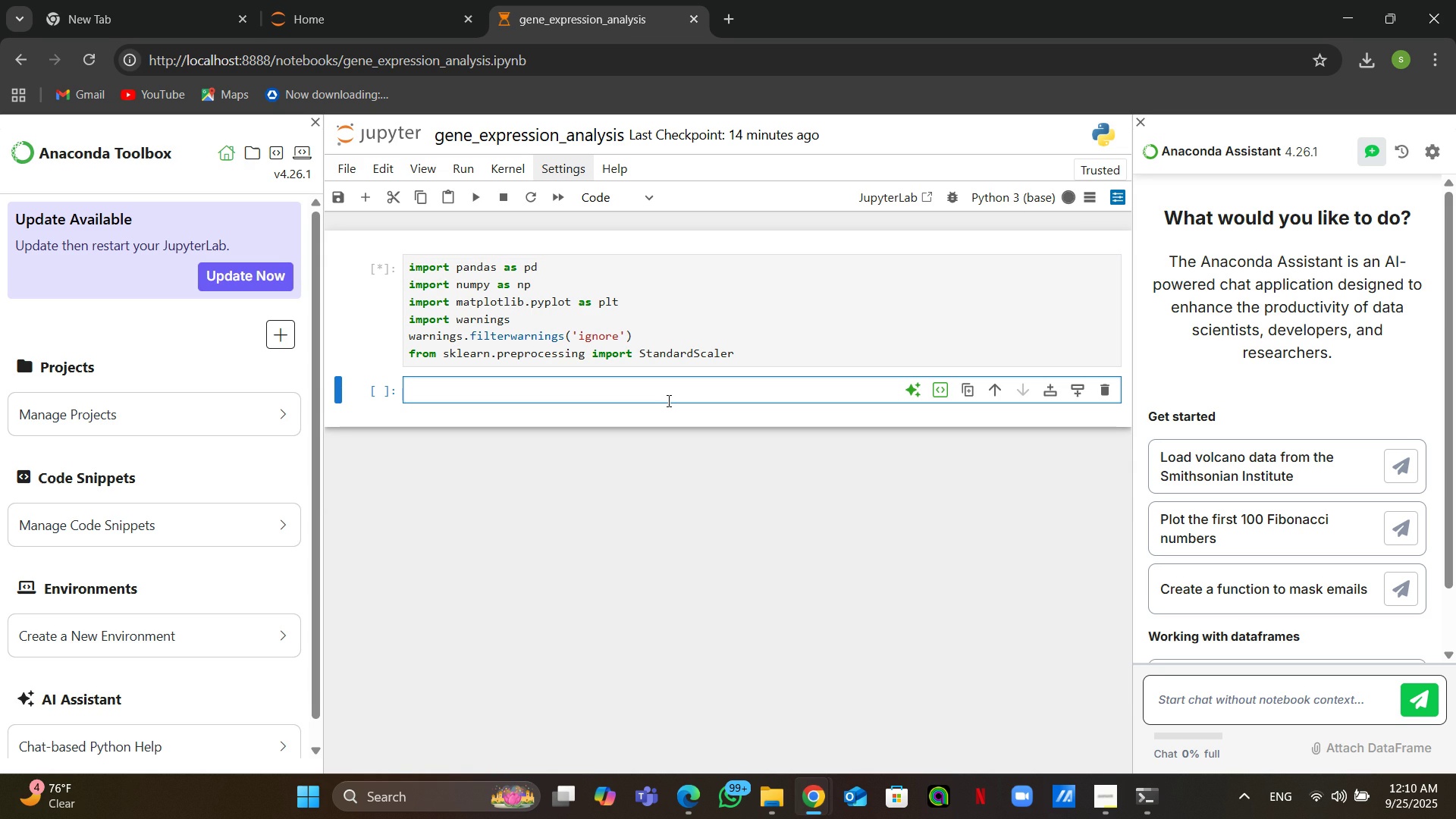 
type(plt.)
 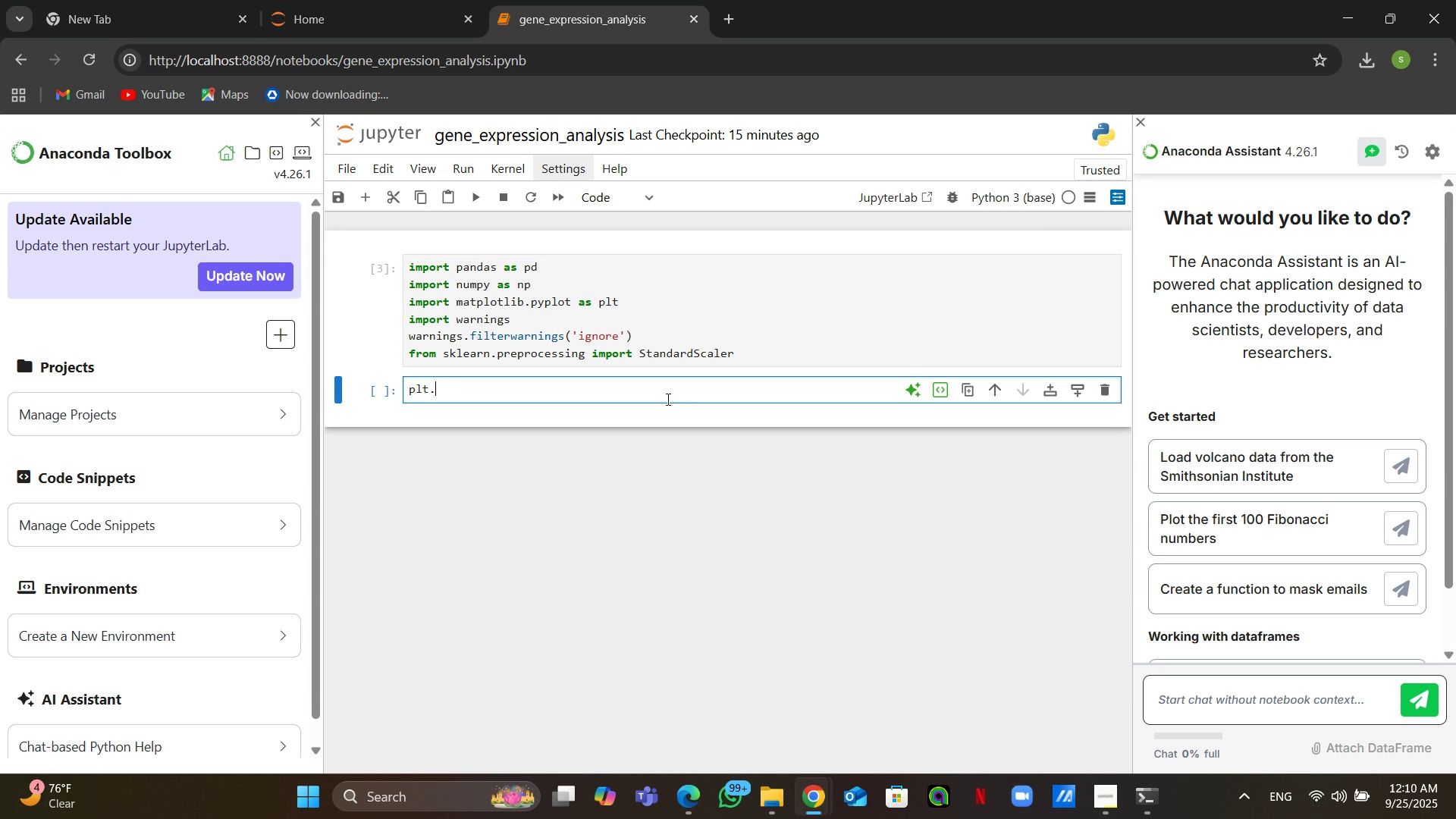 
wait(14.67)
 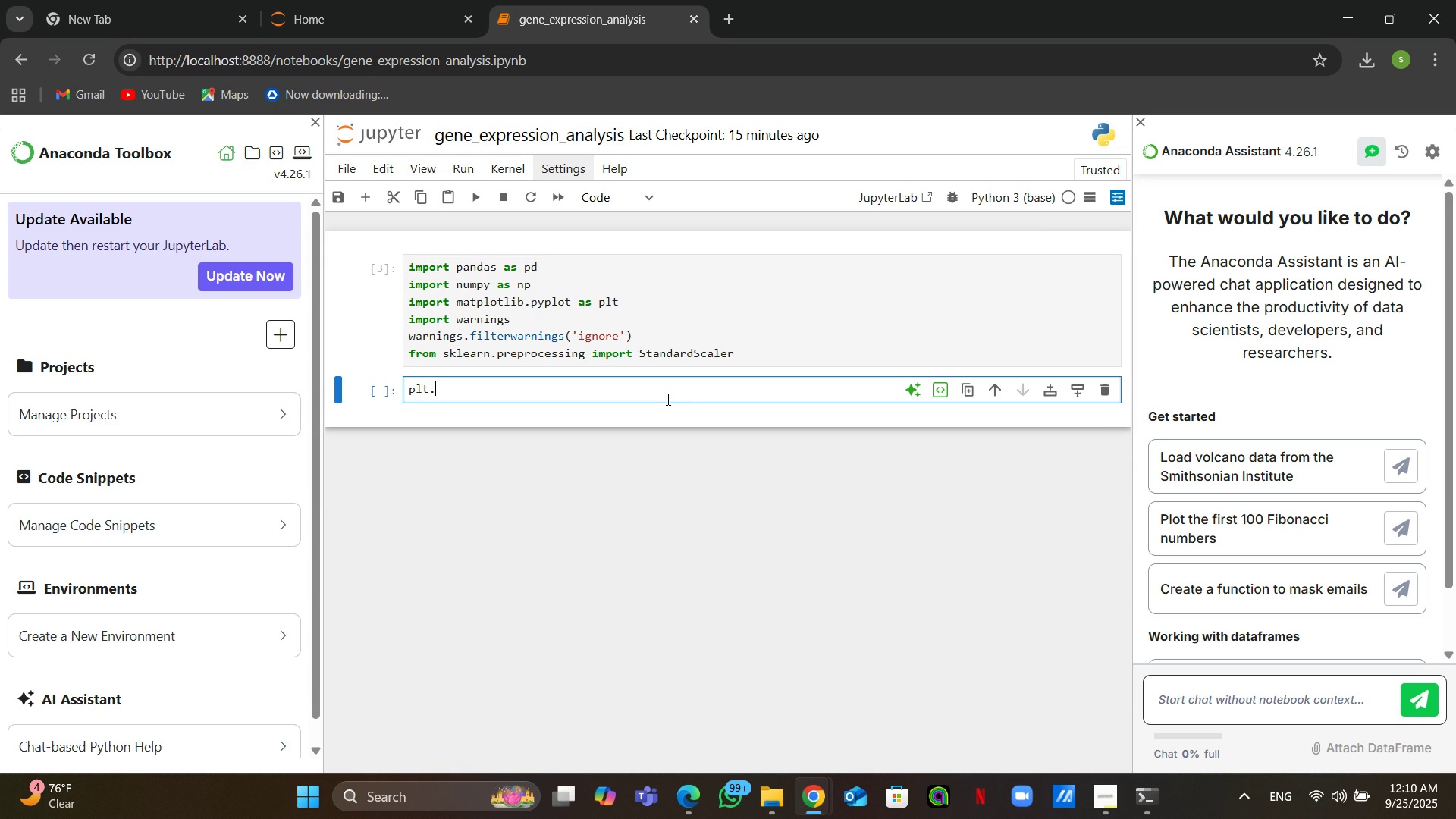 
type(style.use("seav)
key(Backspace)
type(n)
key(Backspace)
type(born-v0)